 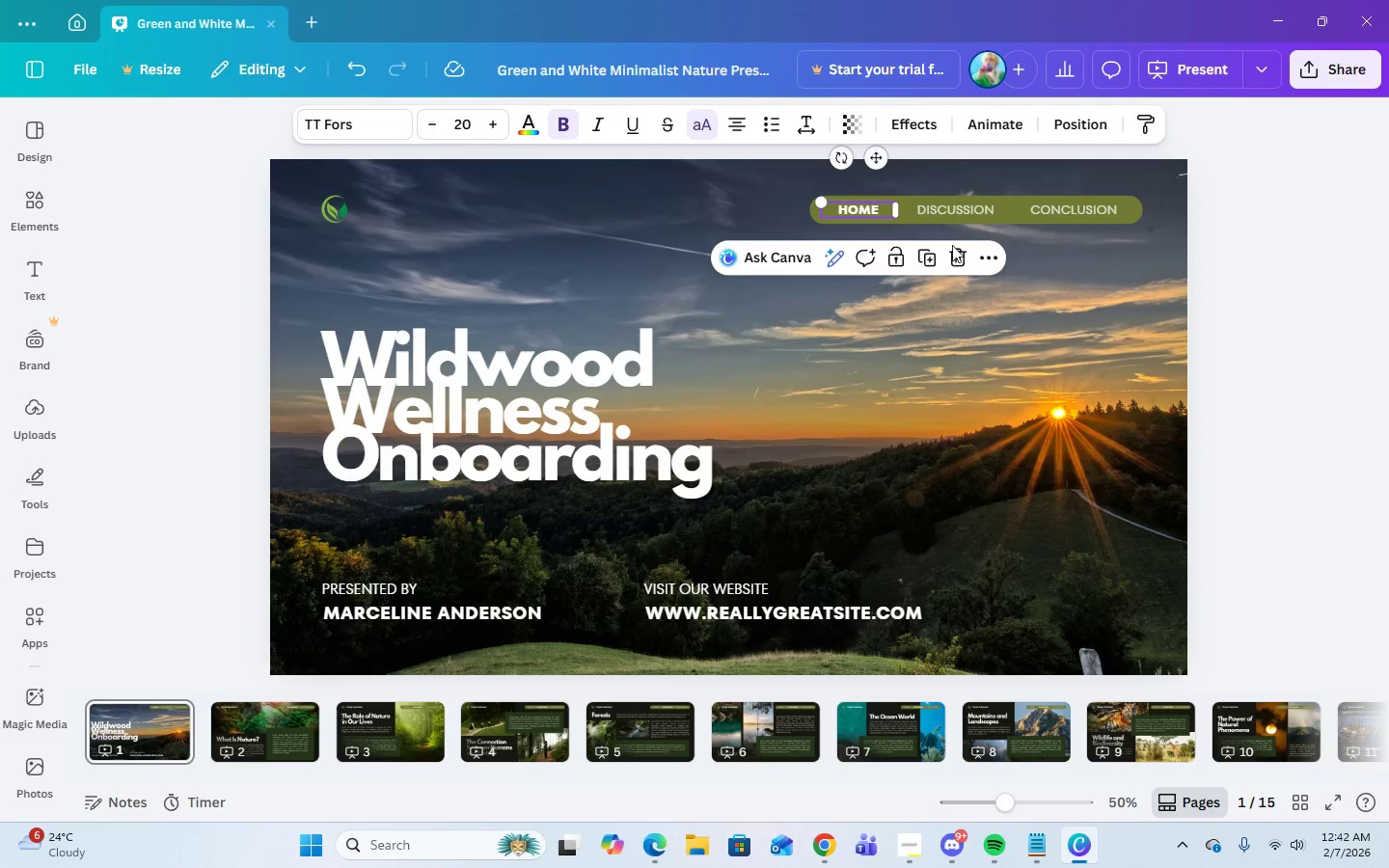 
double_click([944, 207])
 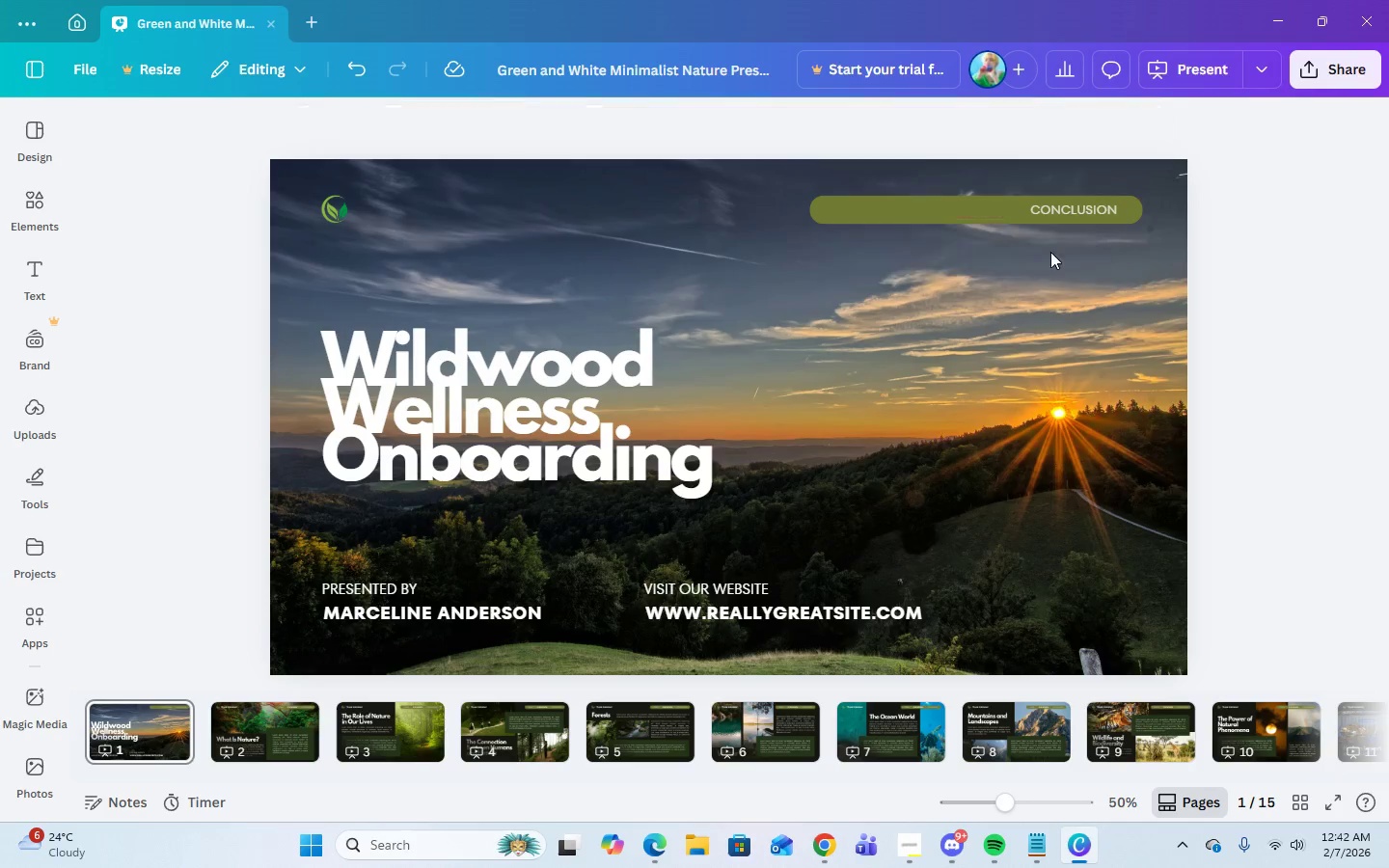 
double_click([1049, 215])
 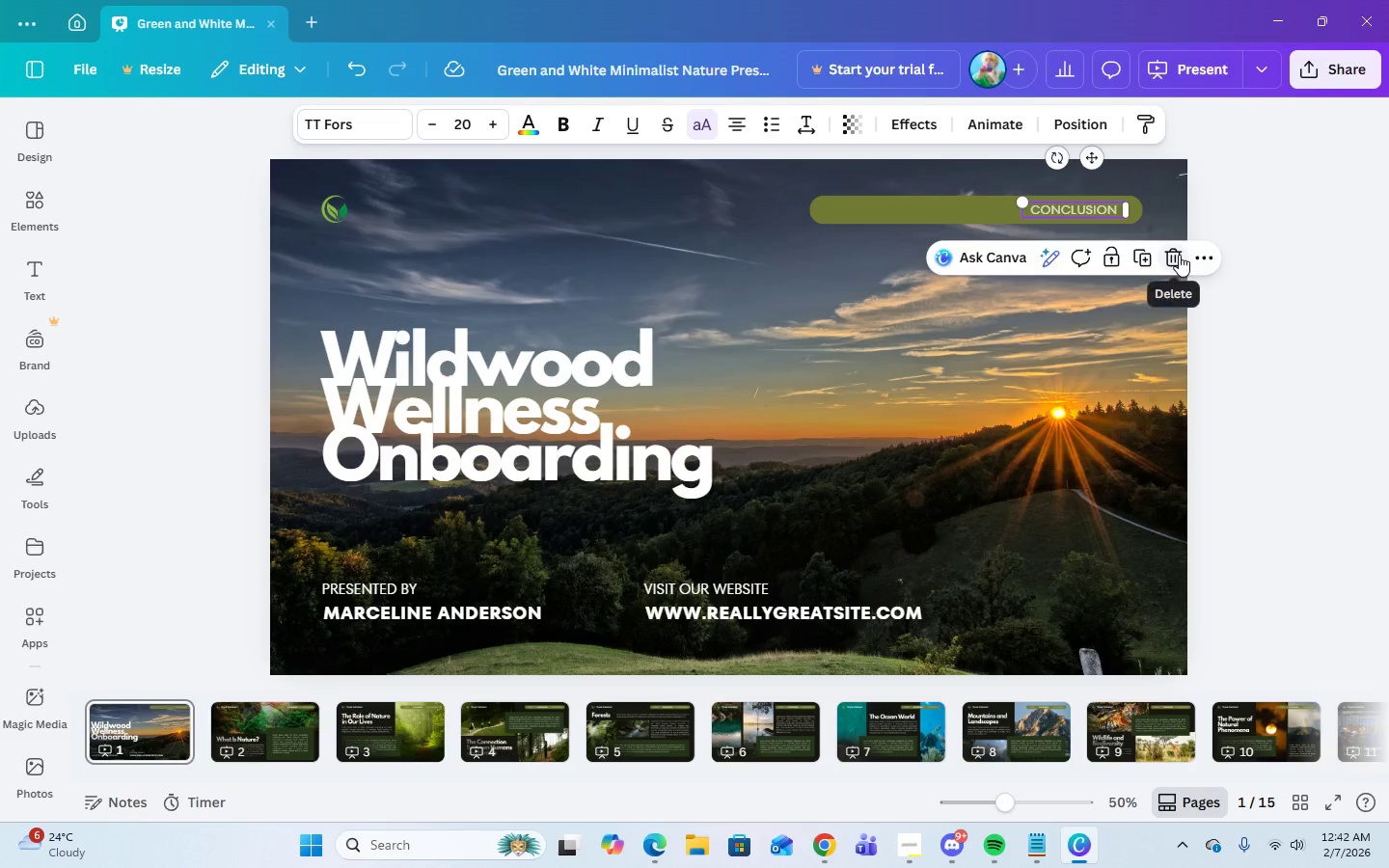 
left_click([1179, 255])
 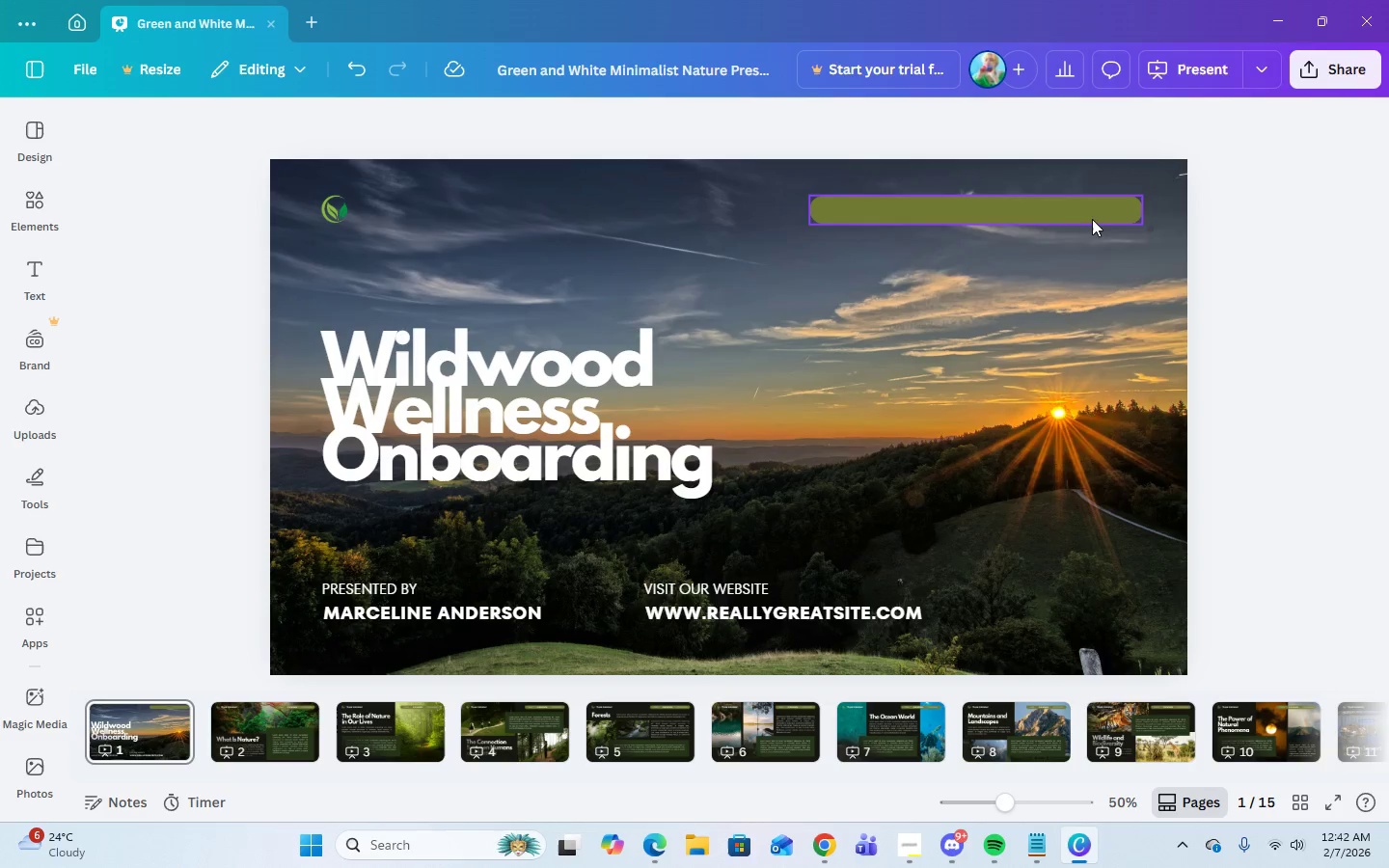 
left_click([1079, 210])
 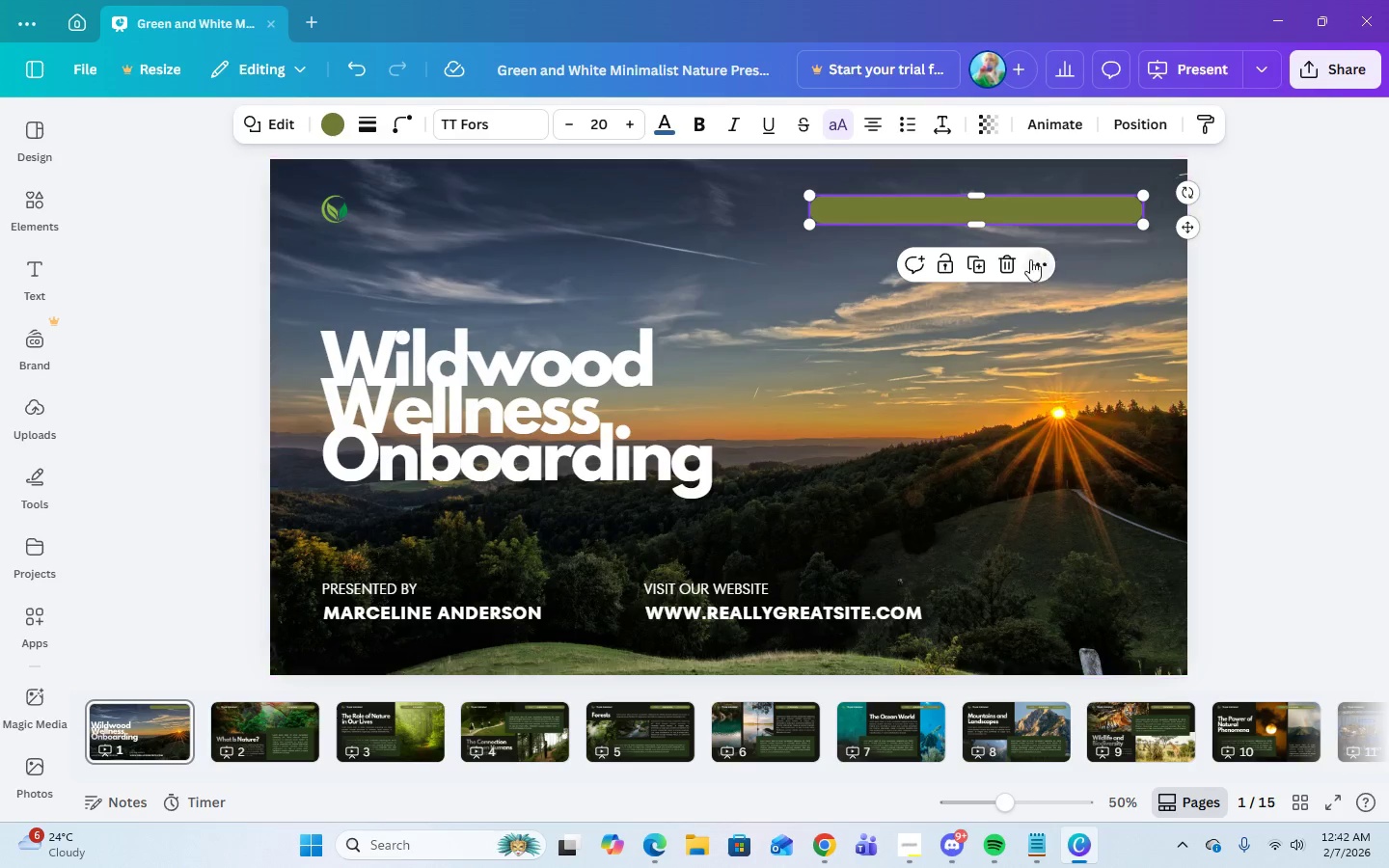 
left_click([1002, 258])
 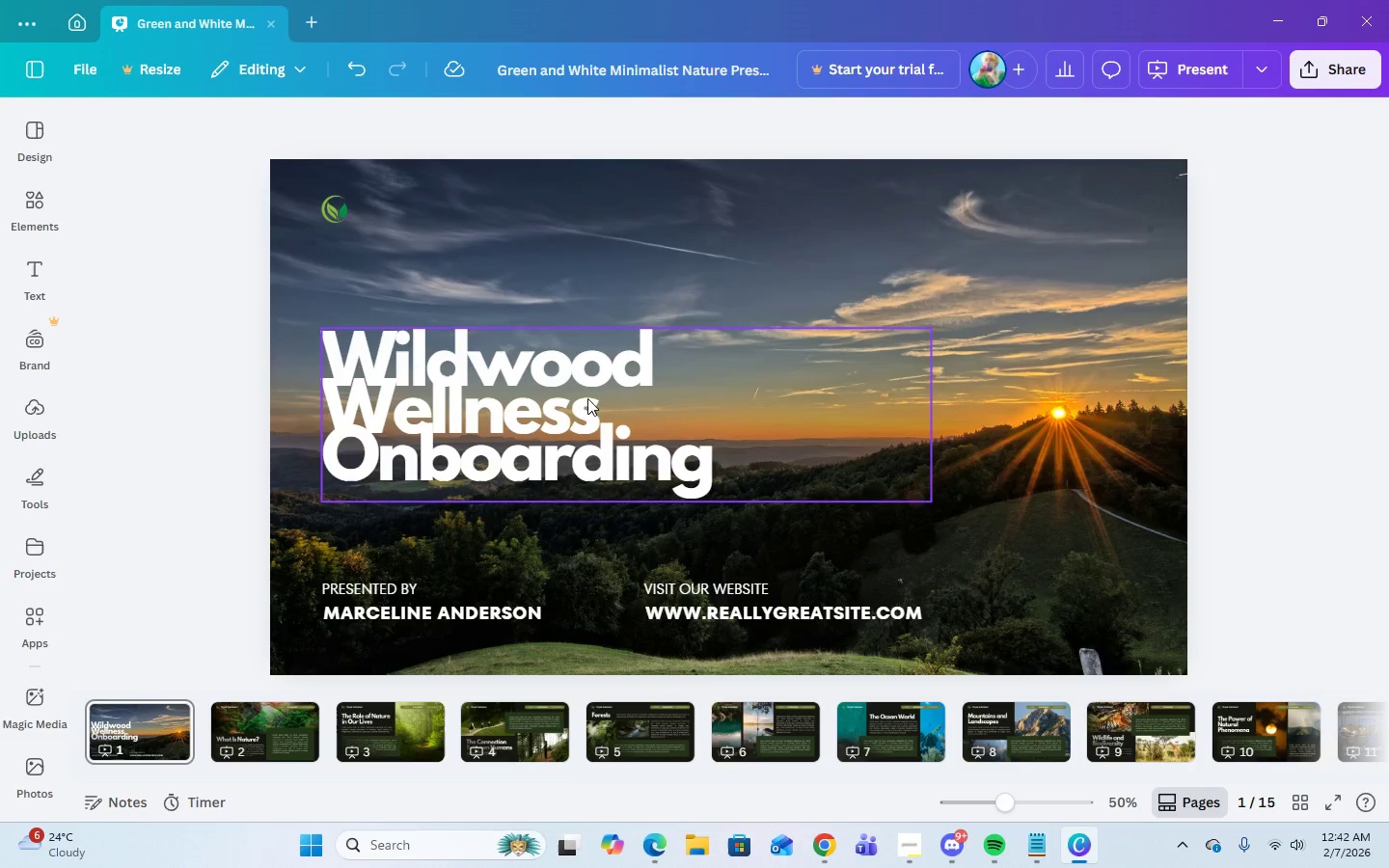 
left_click([587, 403])
 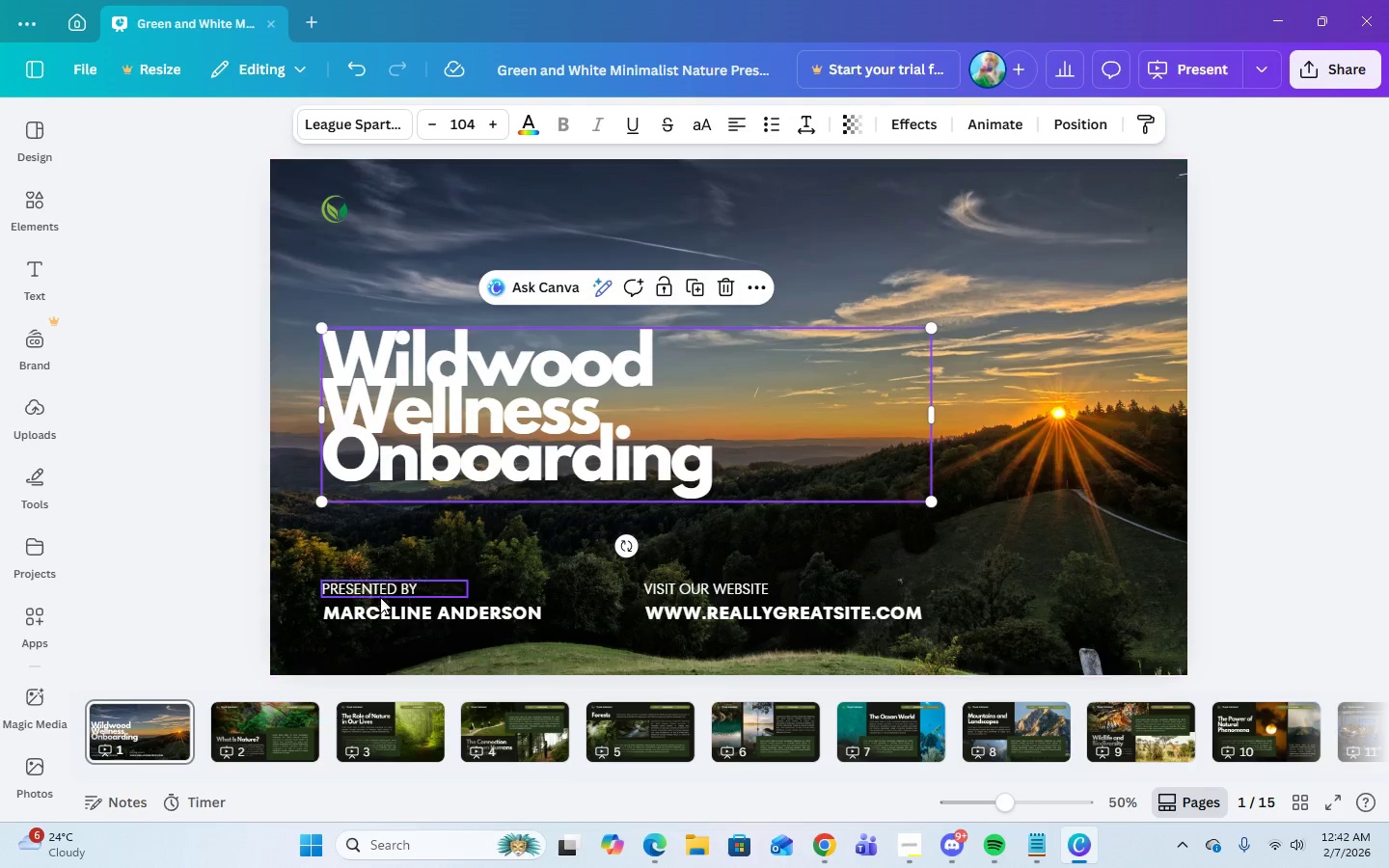 
left_click([387, 611])
 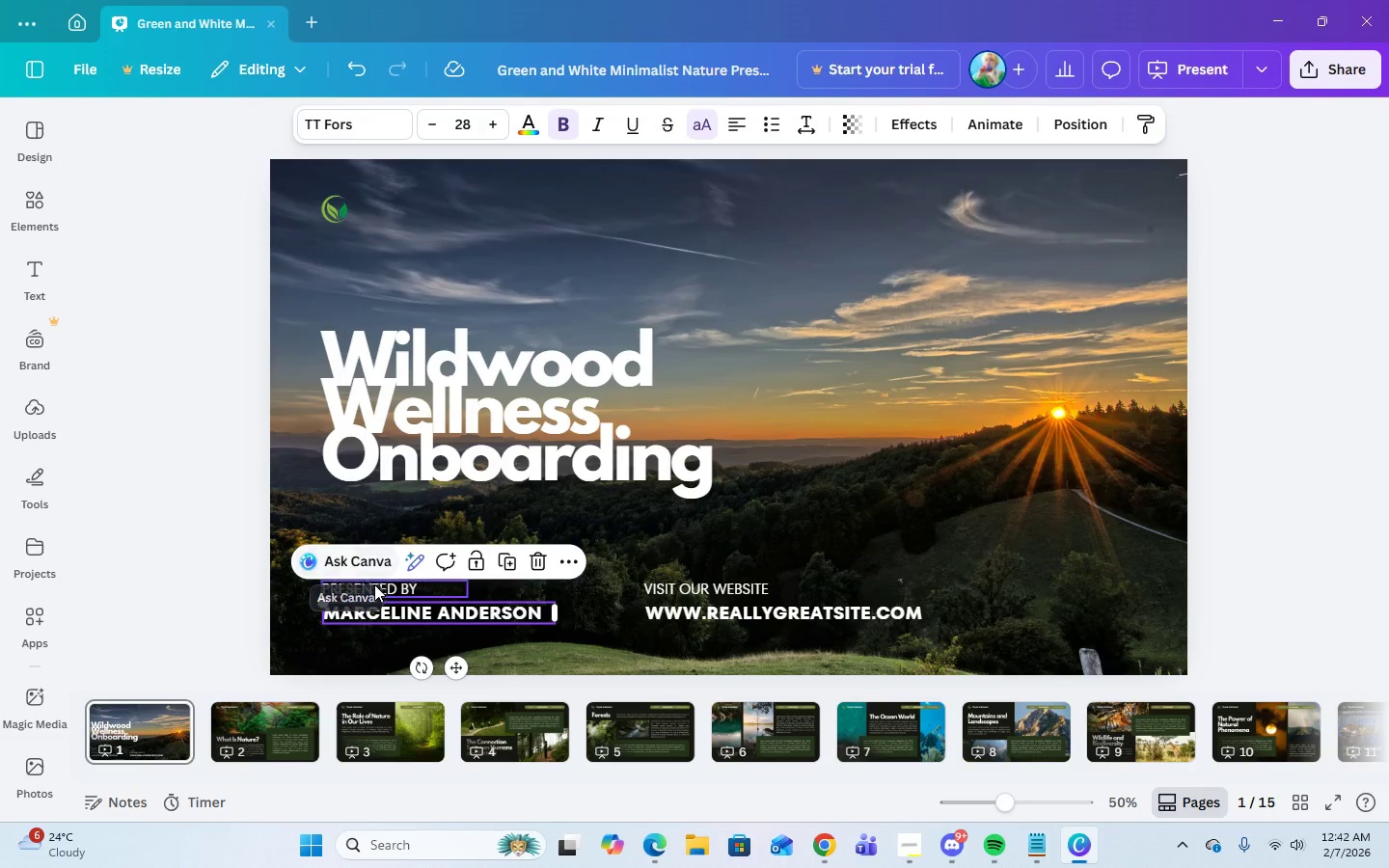 
left_click([374, 584])
 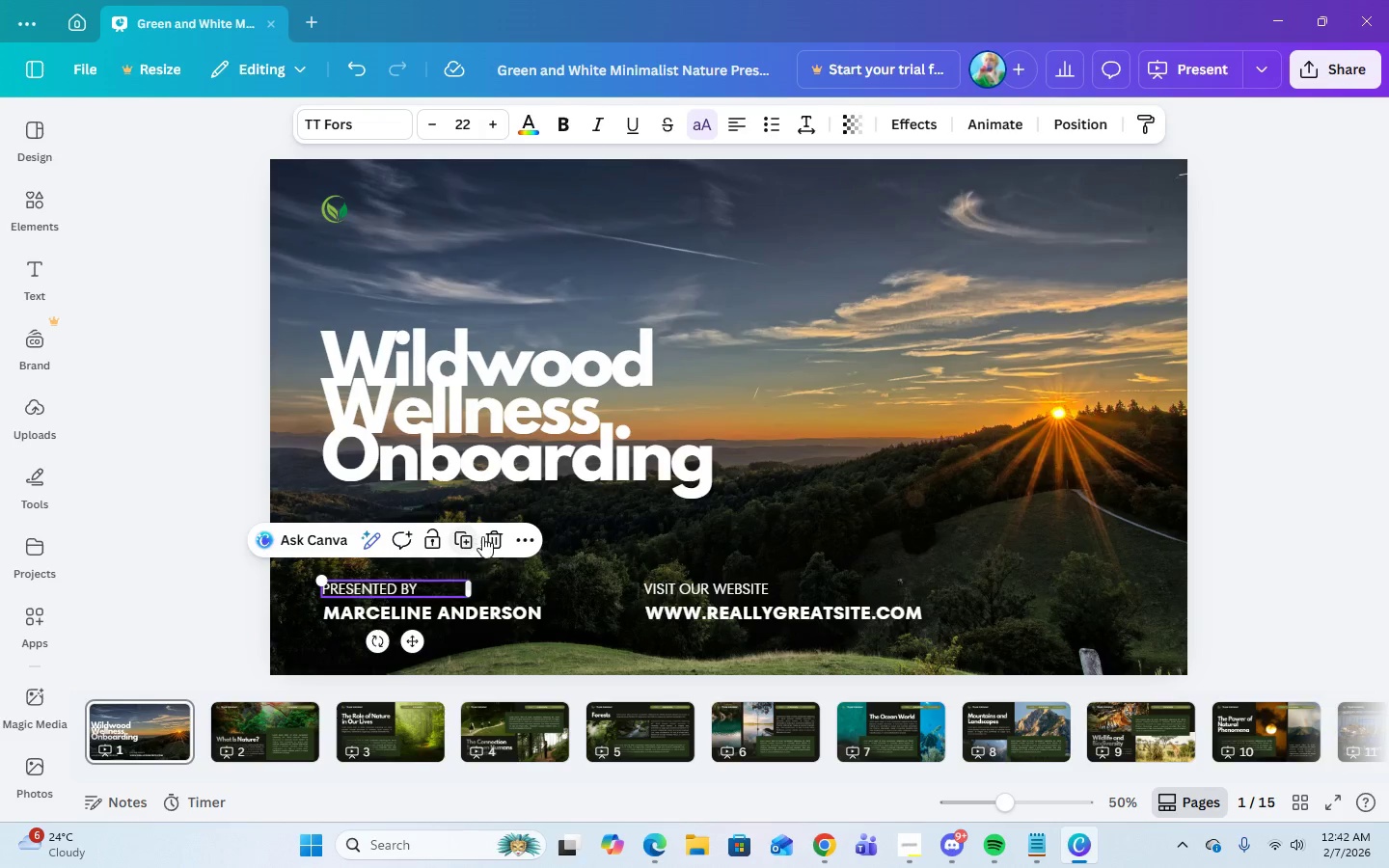 
left_click([489, 535])
 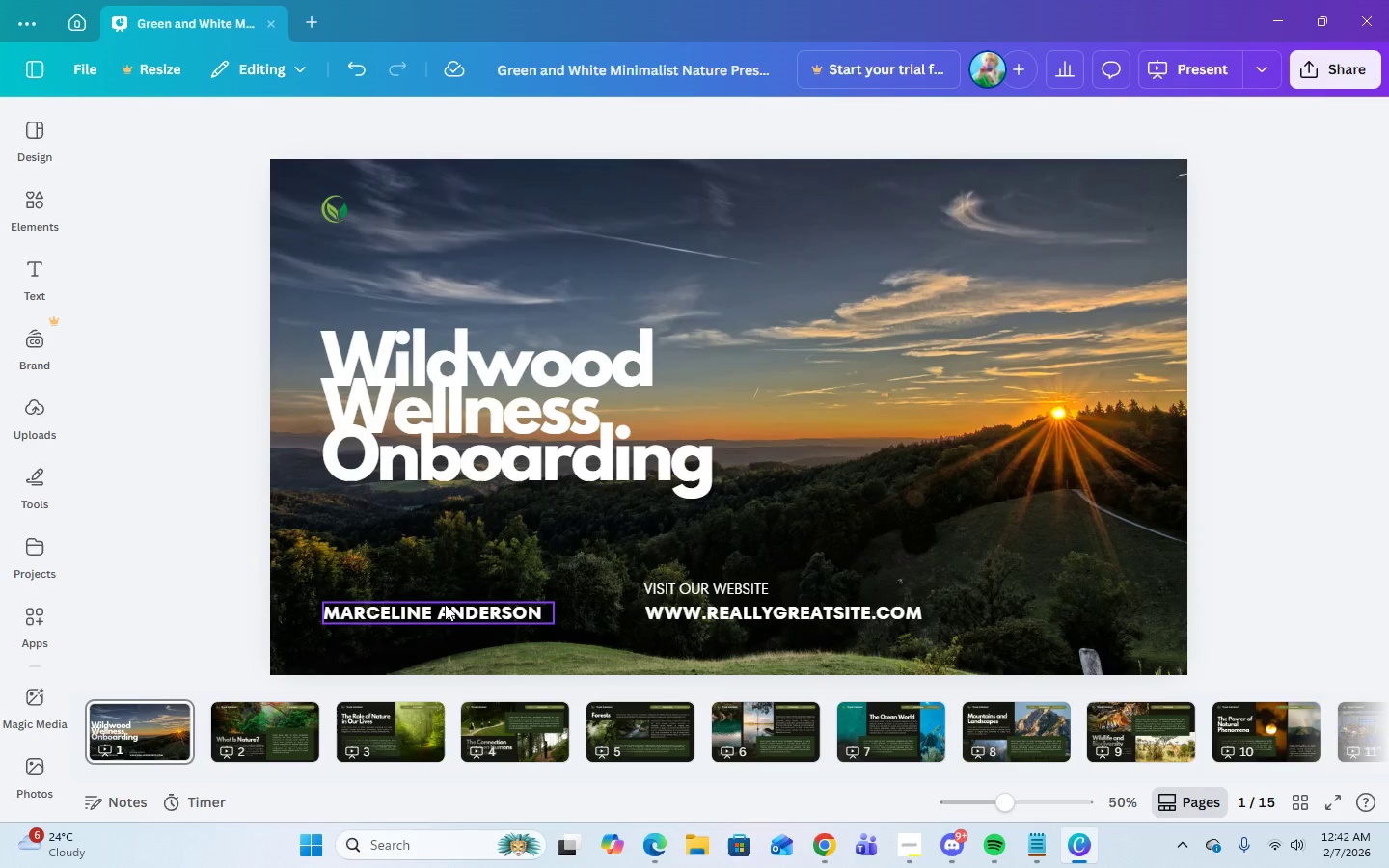 
left_click([445, 606])
 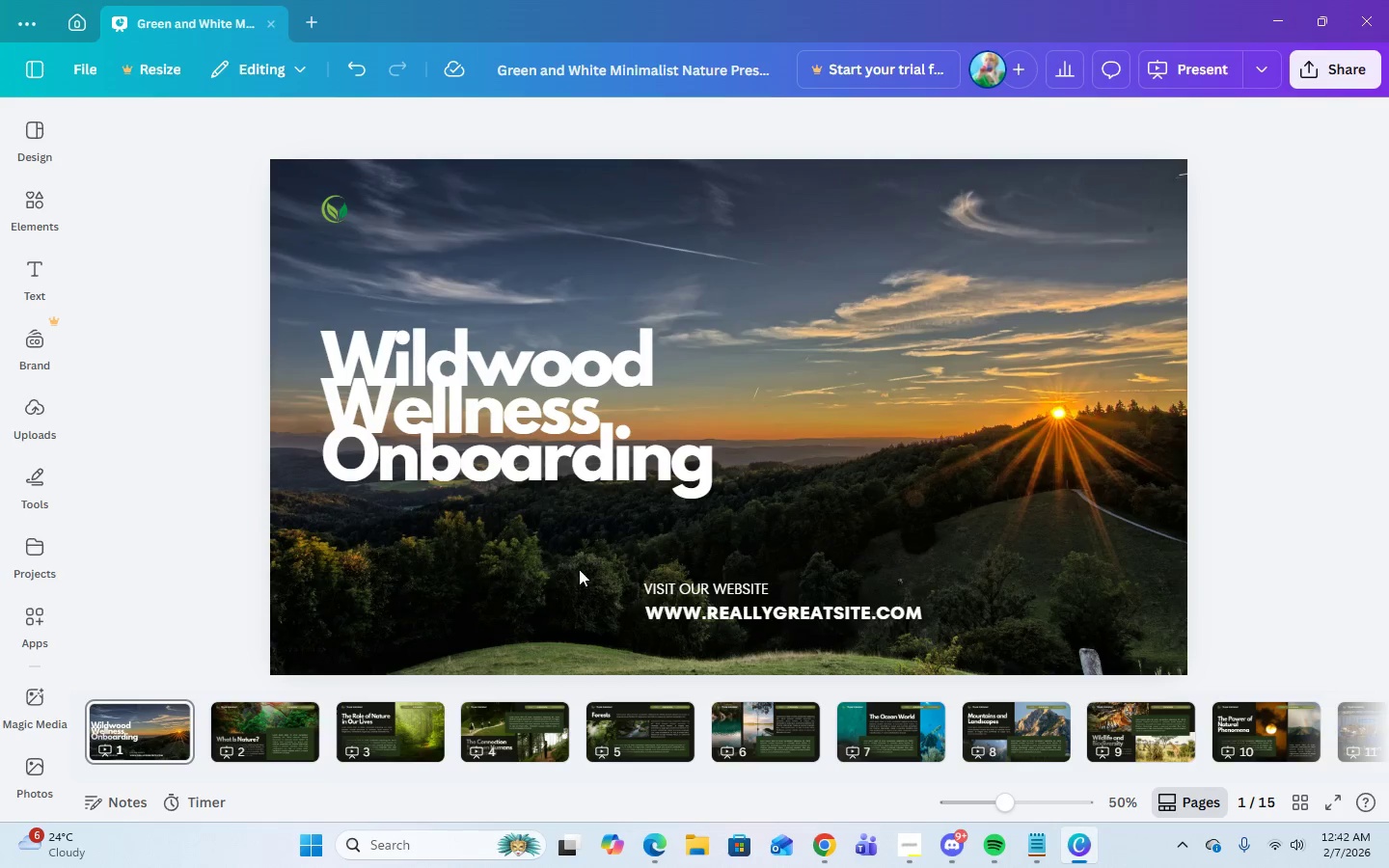 
double_click([691, 592])
 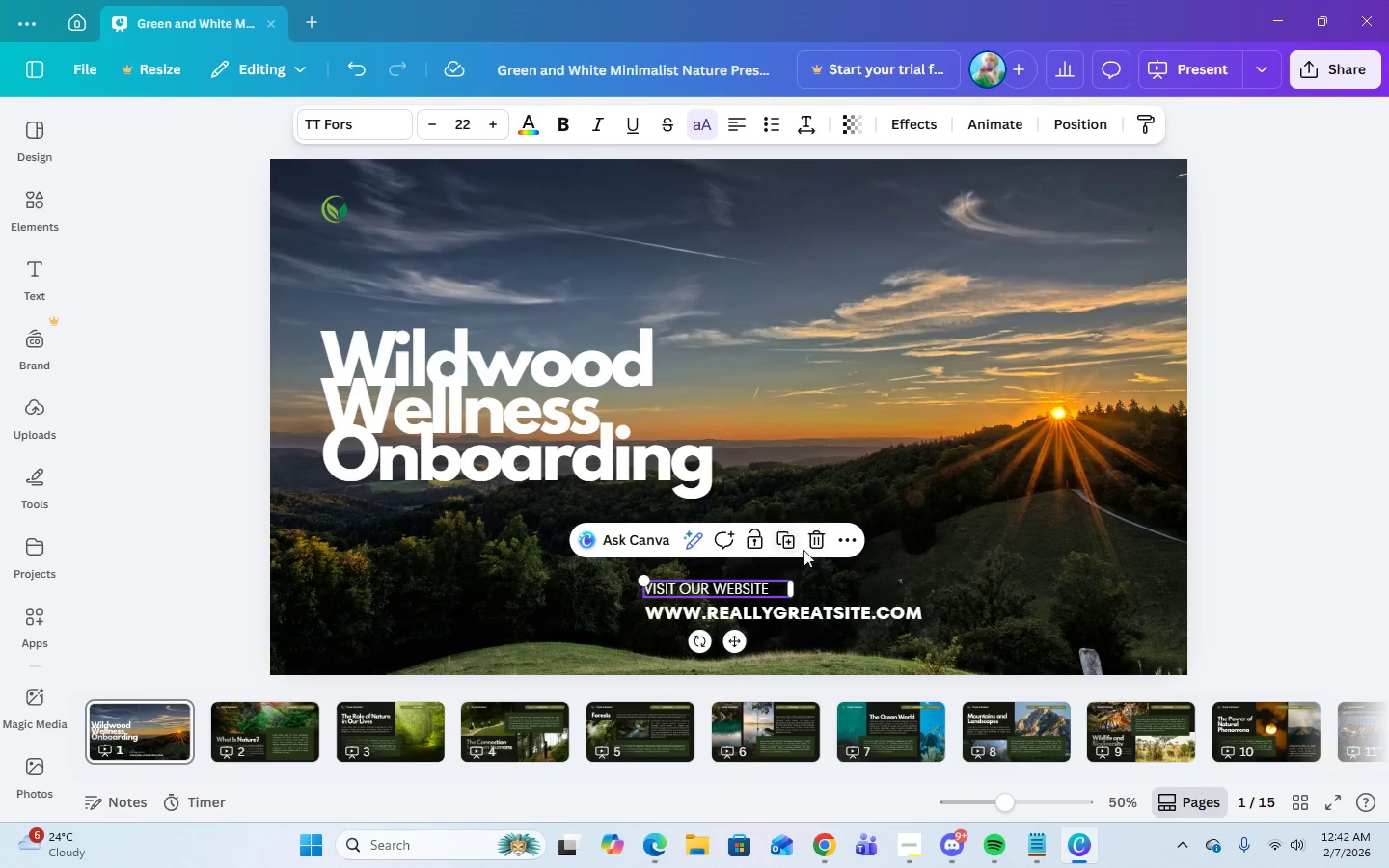 
left_click([812, 539])
 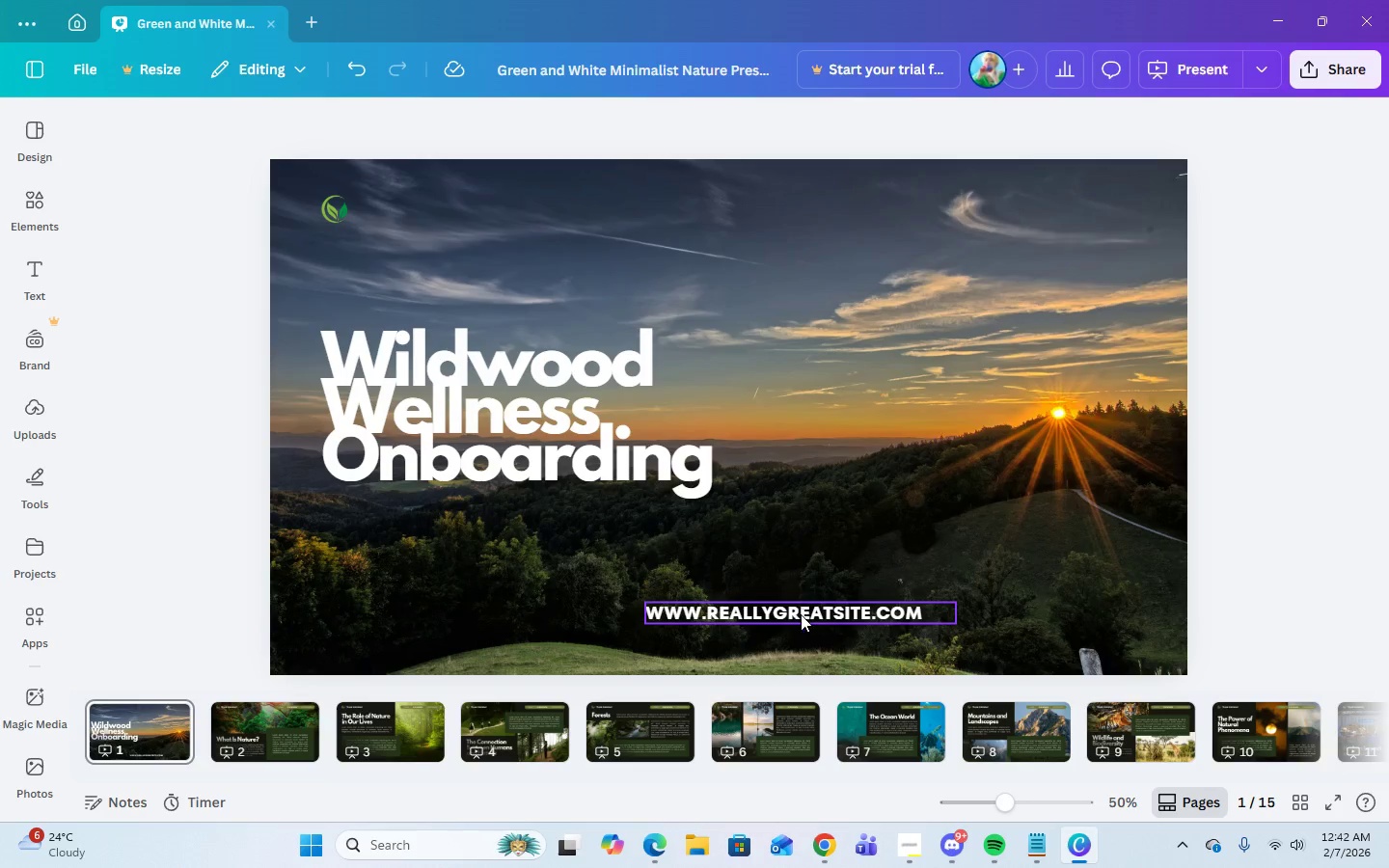 
left_click([801, 614])
 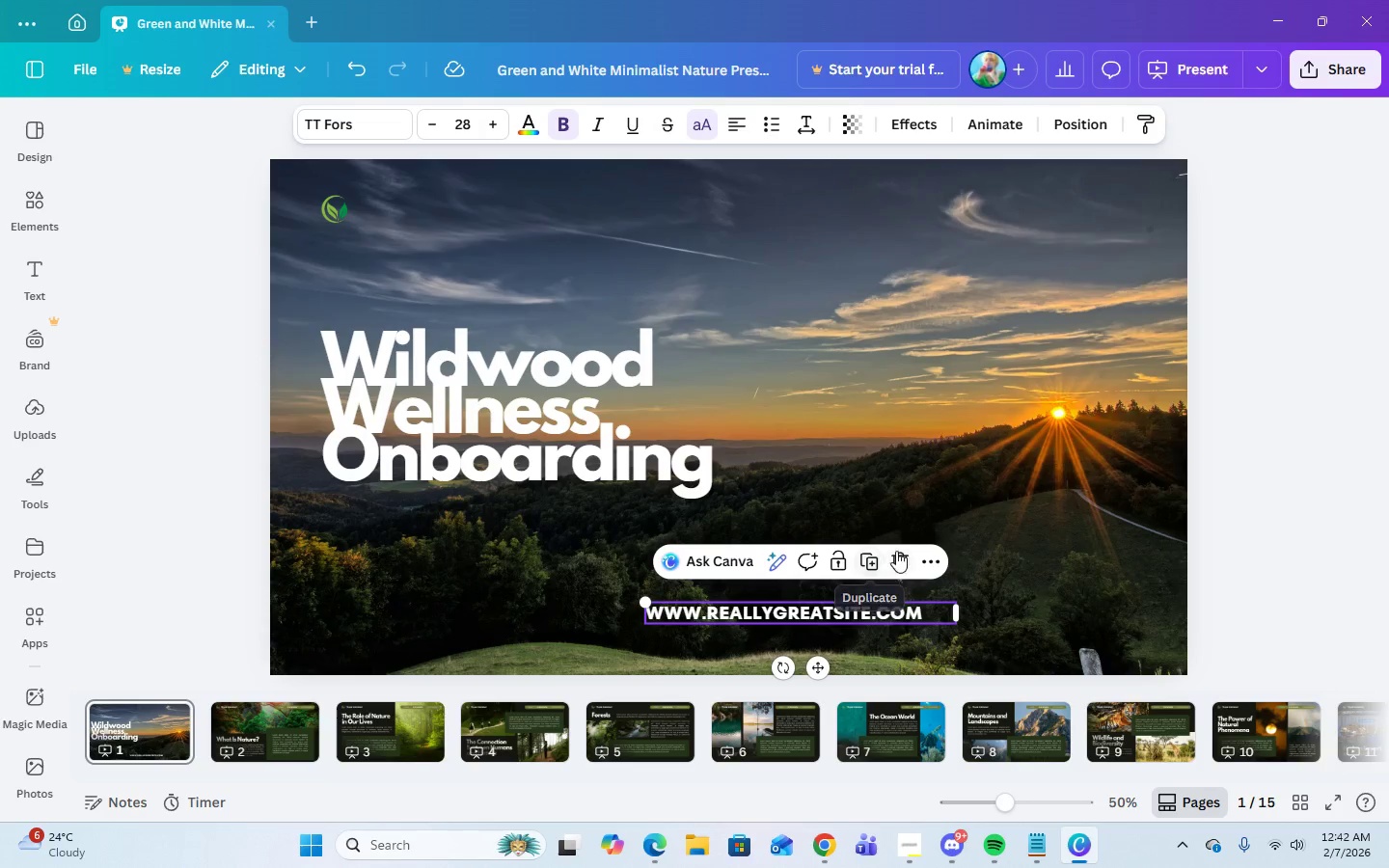 
left_click([898, 554])
 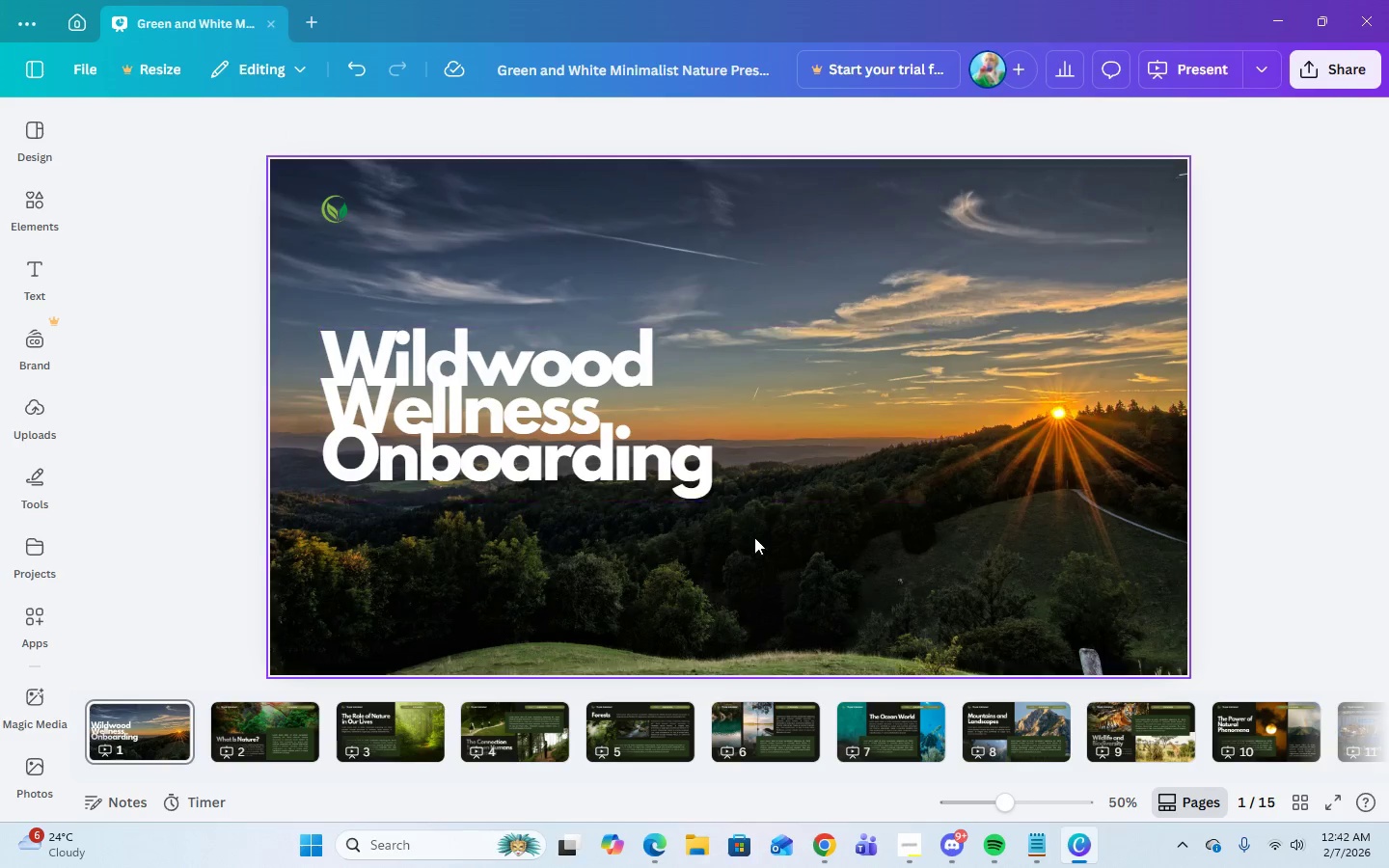 
left_click([515, 442])
 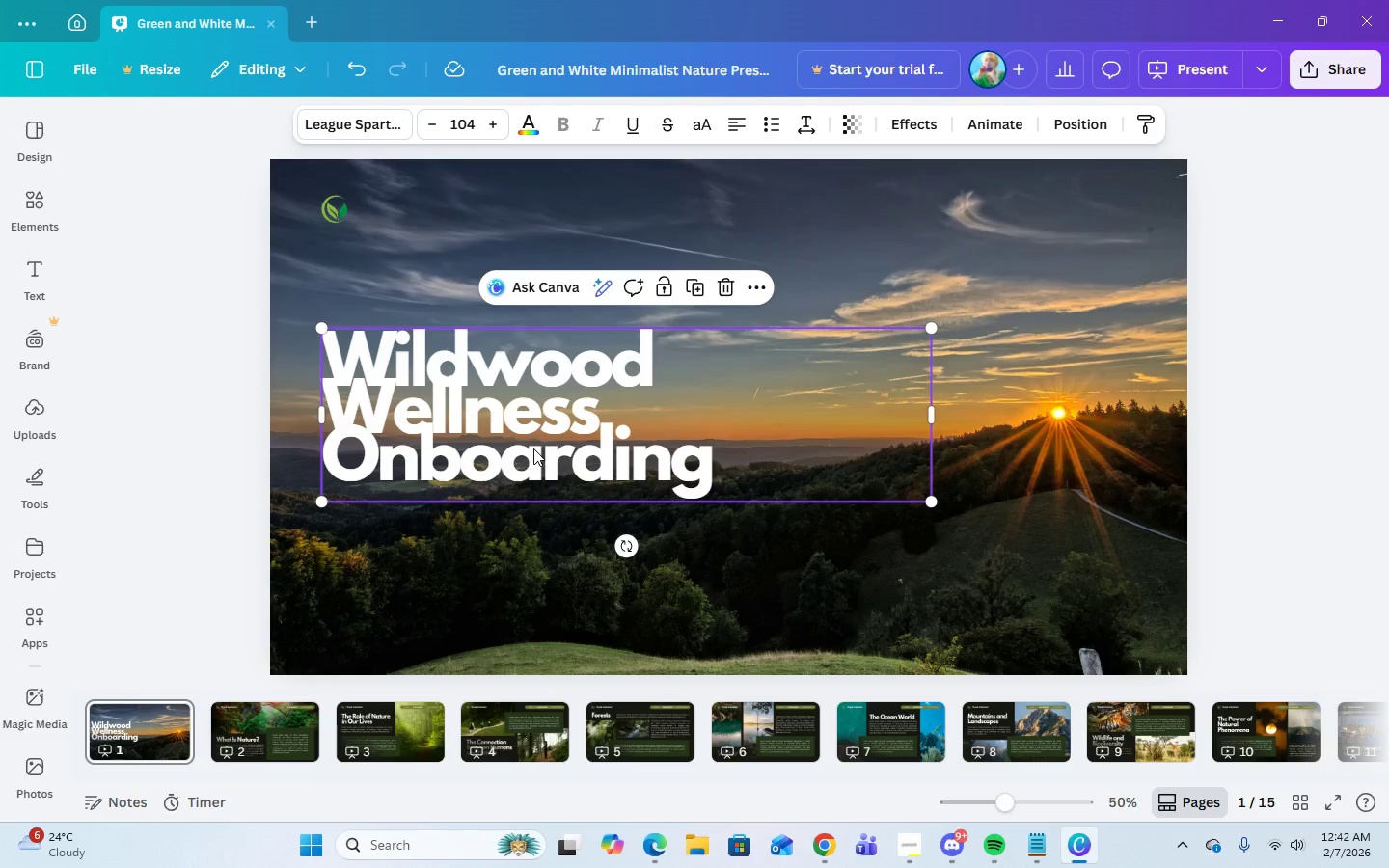 
left_click_drag(start_coordinate=[533, 448], to_coordinate=[534, 420])
 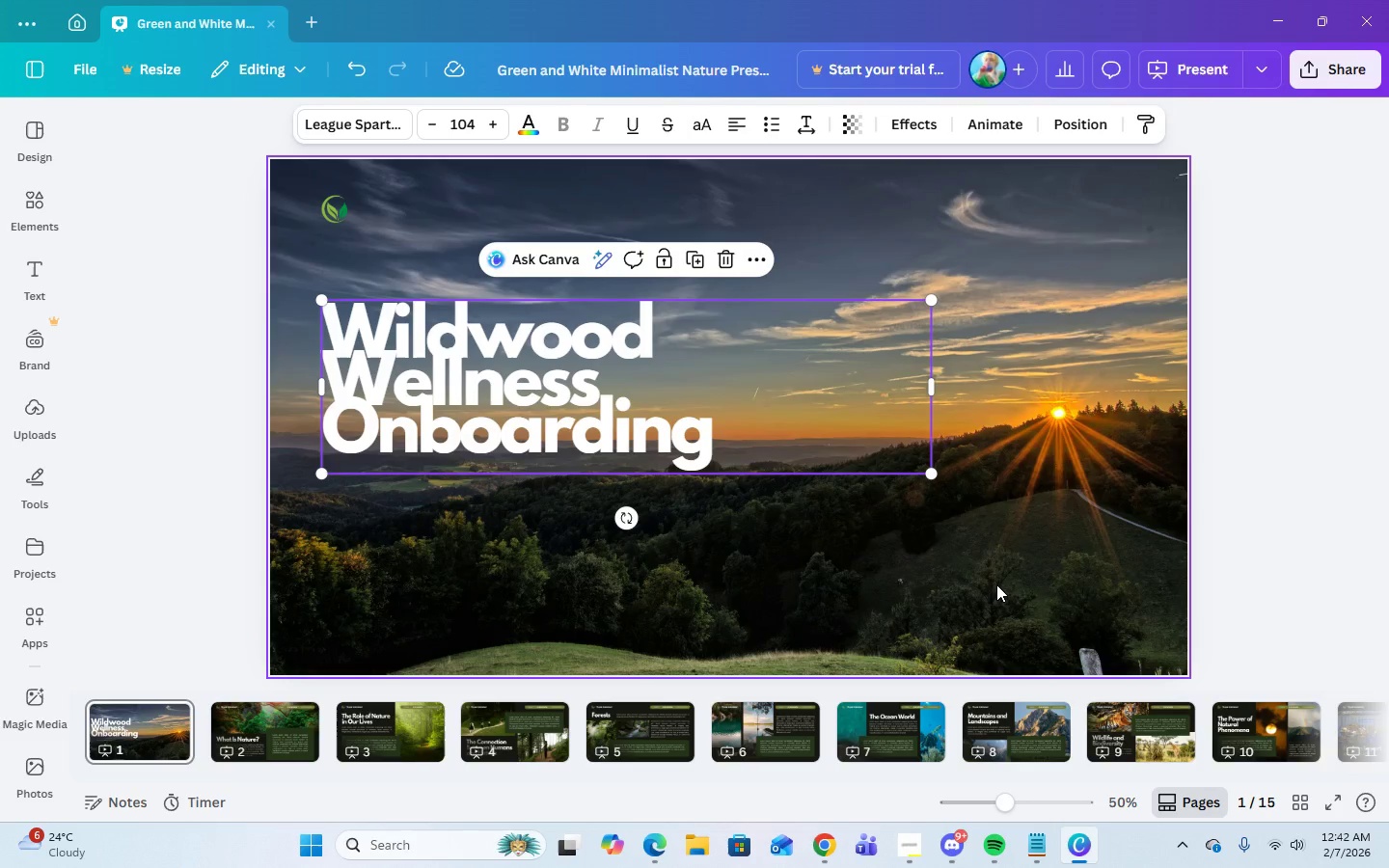 
wait(7.11)
 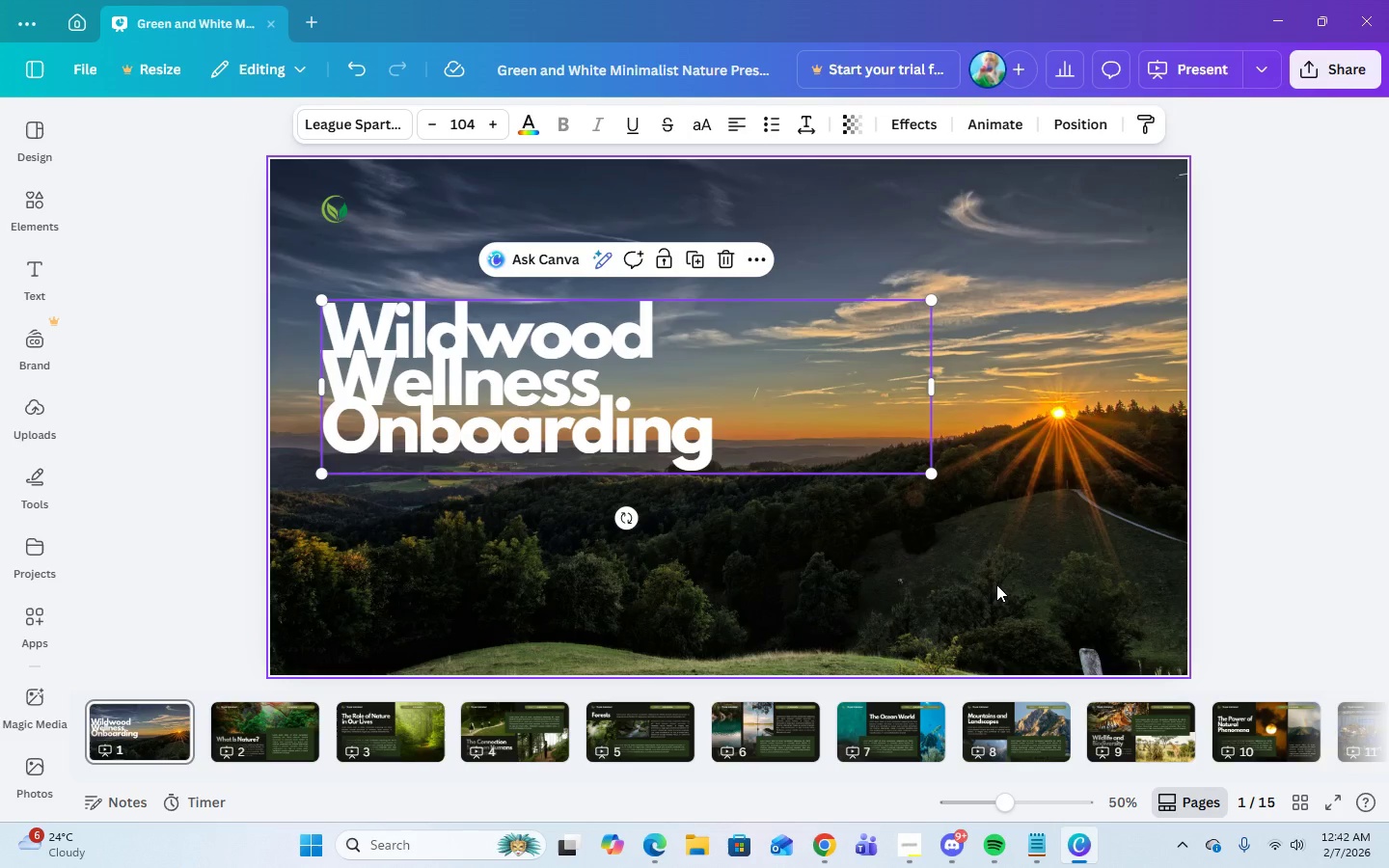 
left_click([919, 834])